 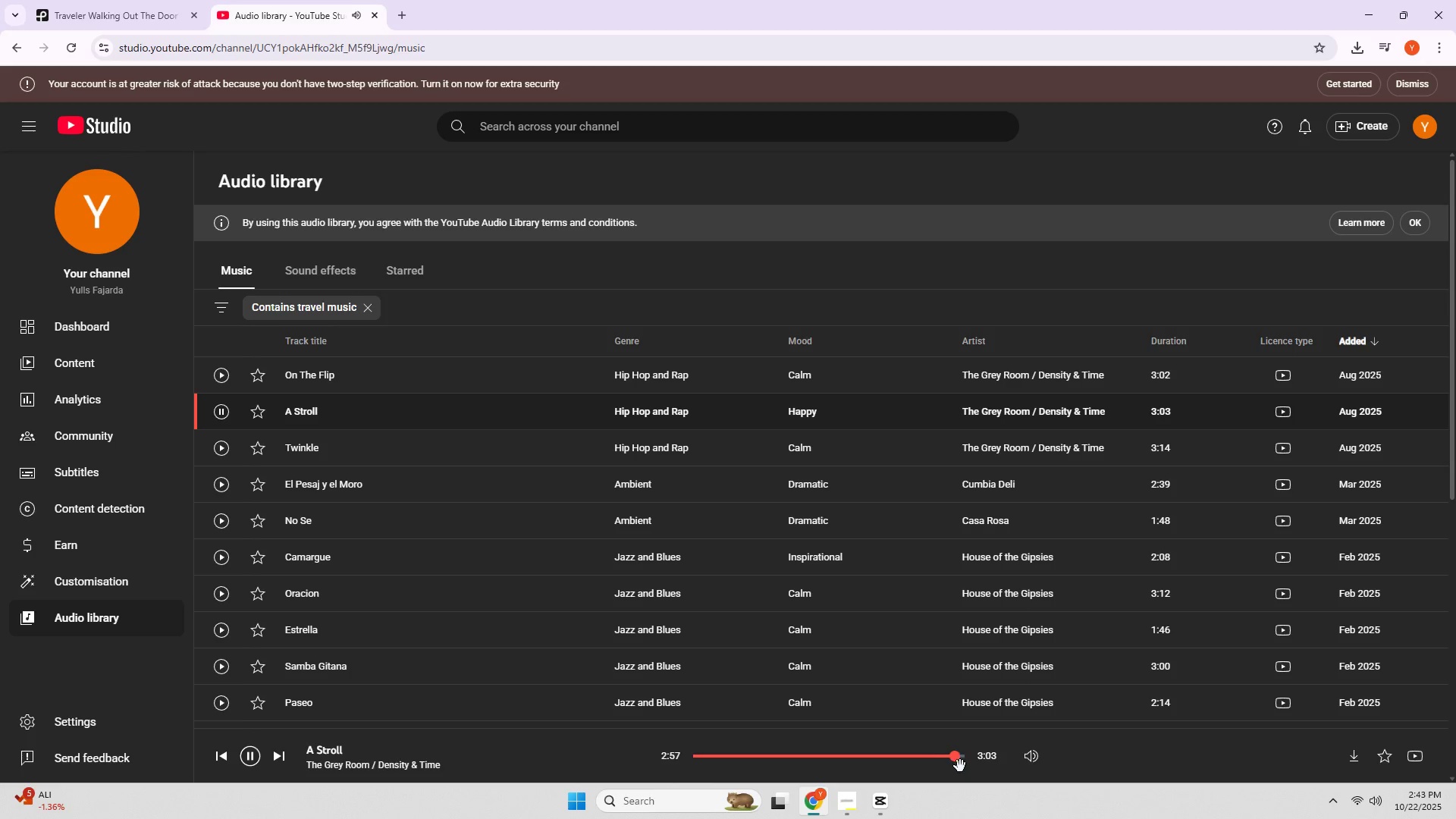 
left_click([231, 446])
 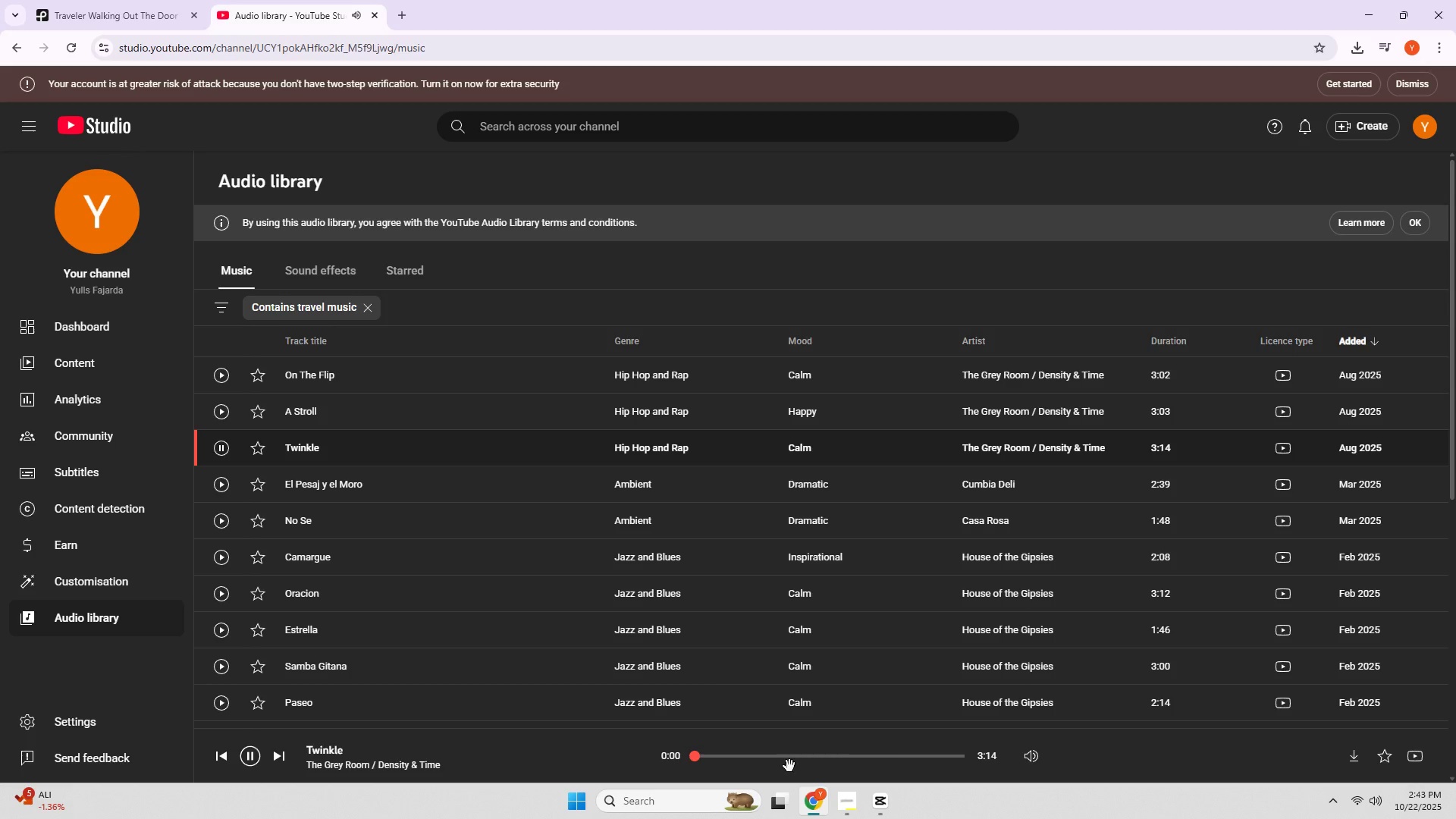 
left_click([1034, 757])
 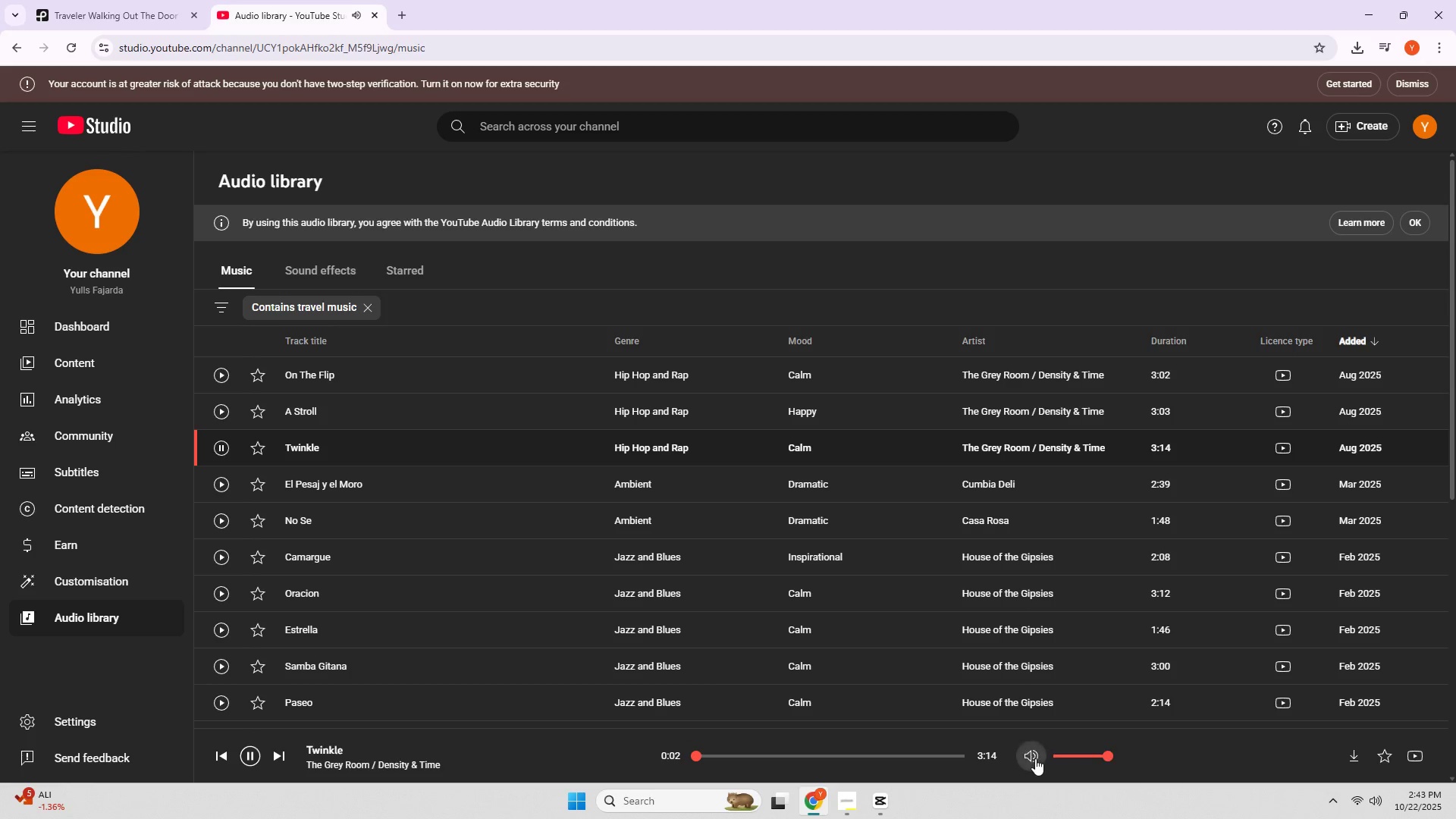 
double_click([899, 761])
 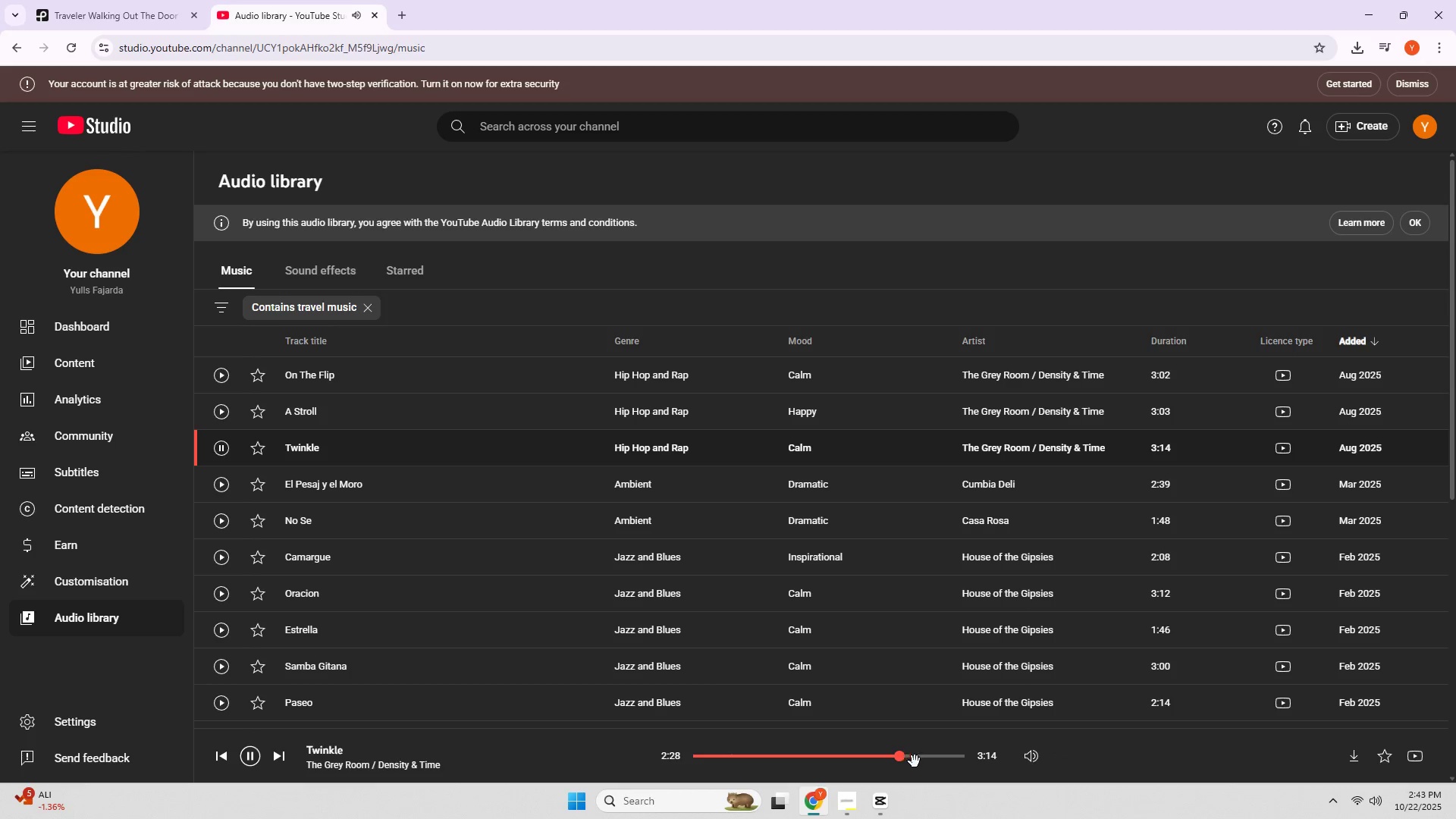 
left_click([920, 761])
 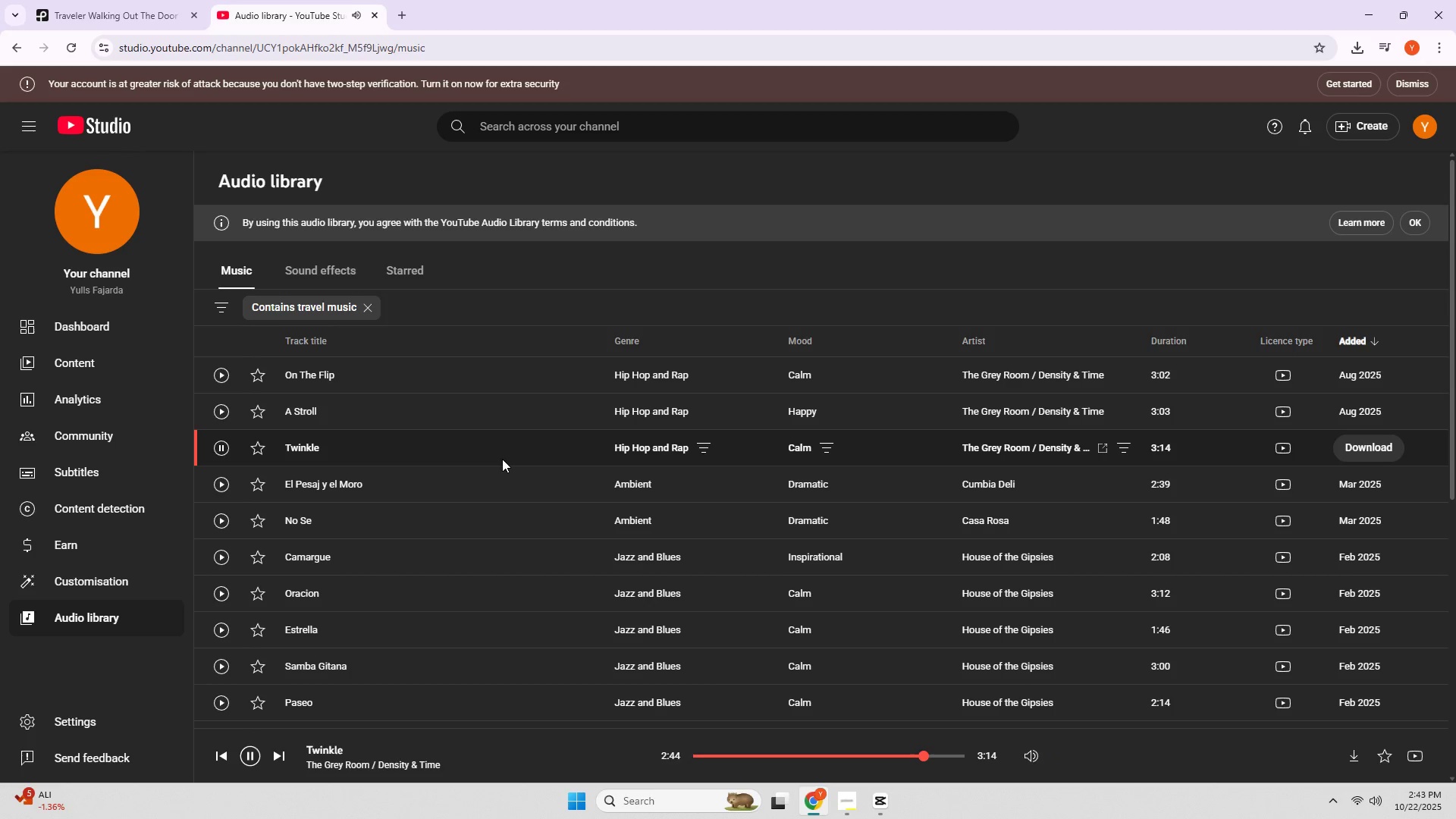 
left_click([286, 369])
 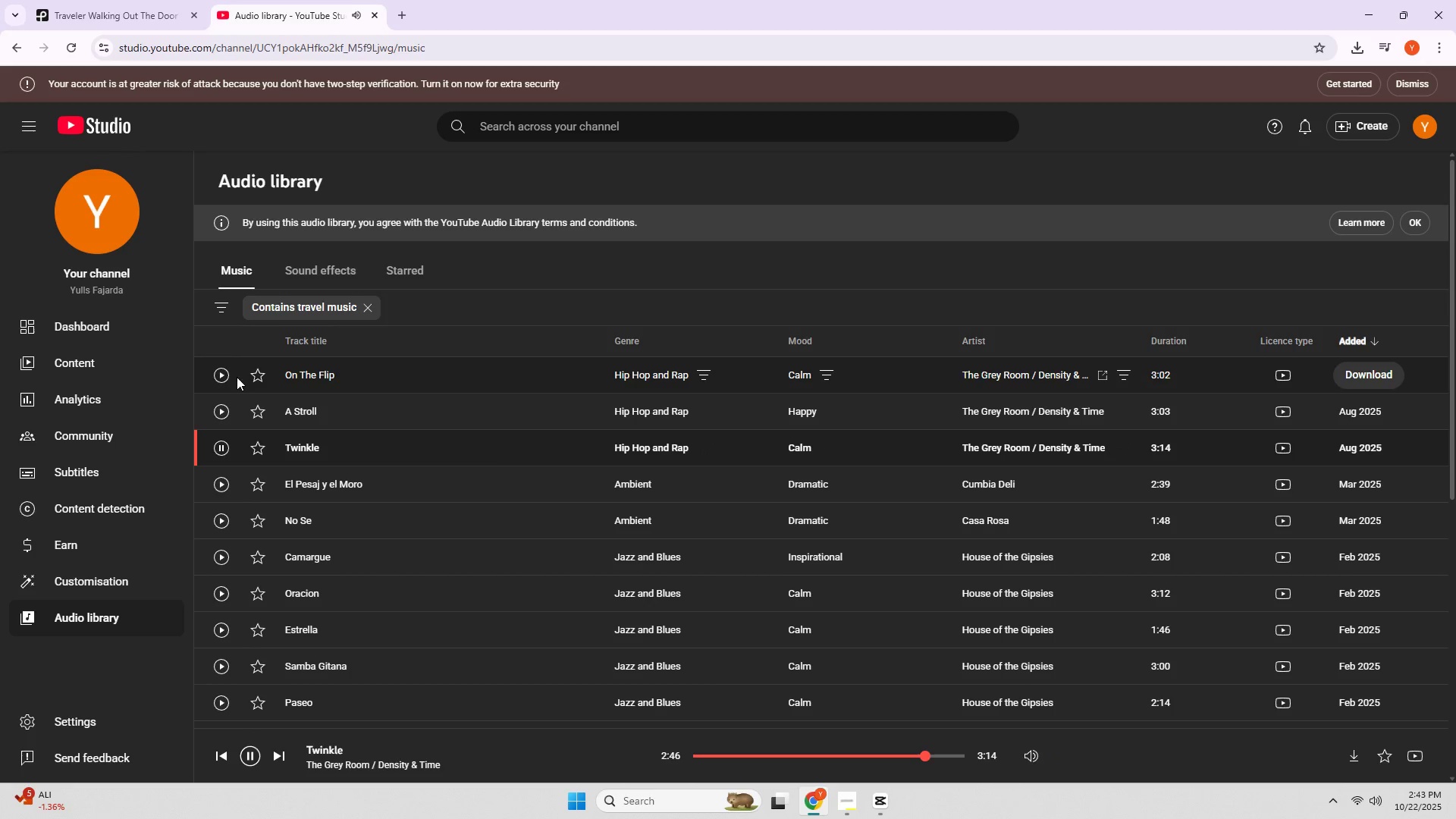 
left_click([232, 376])
 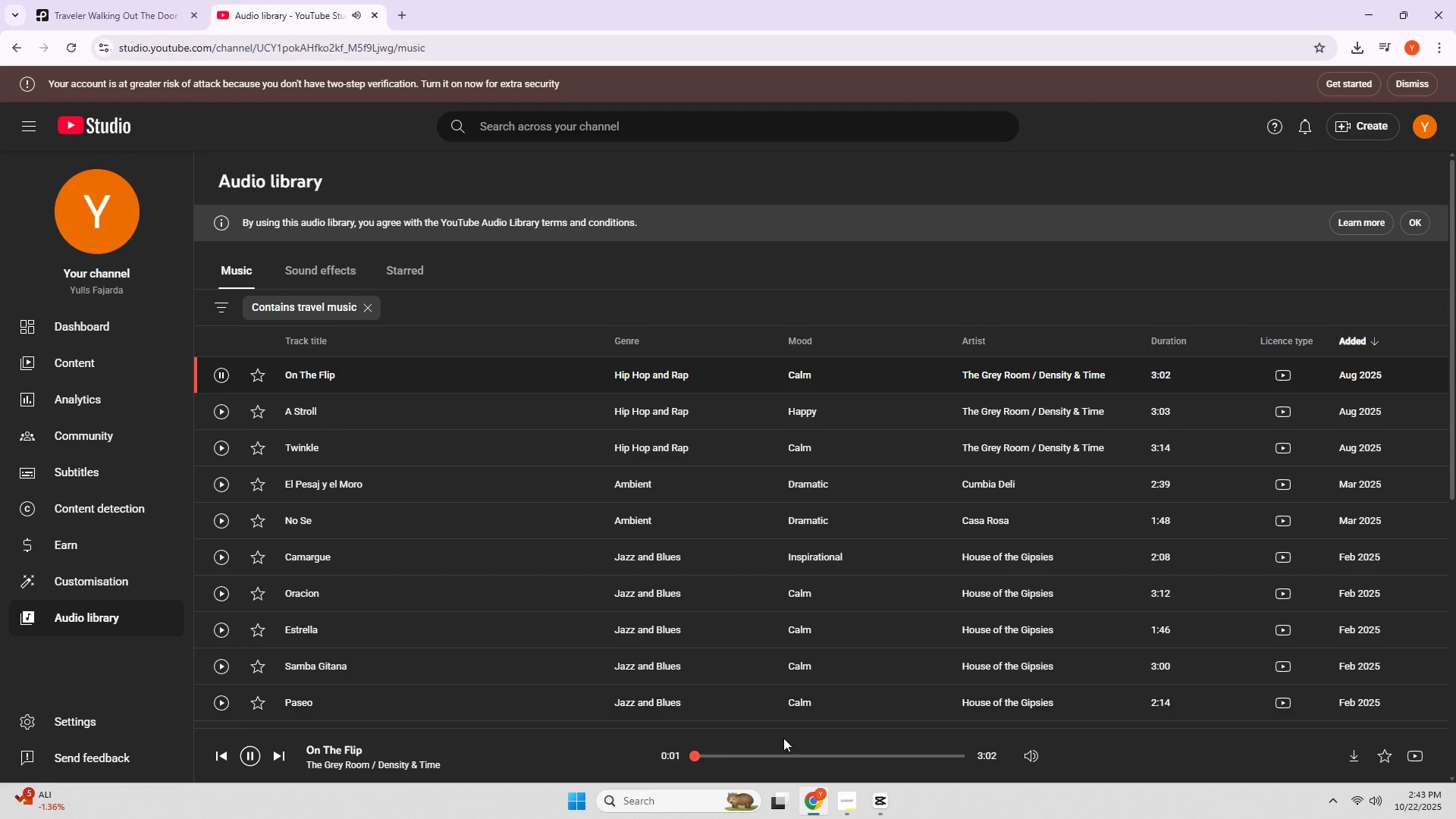 
left_click([821, 758])
 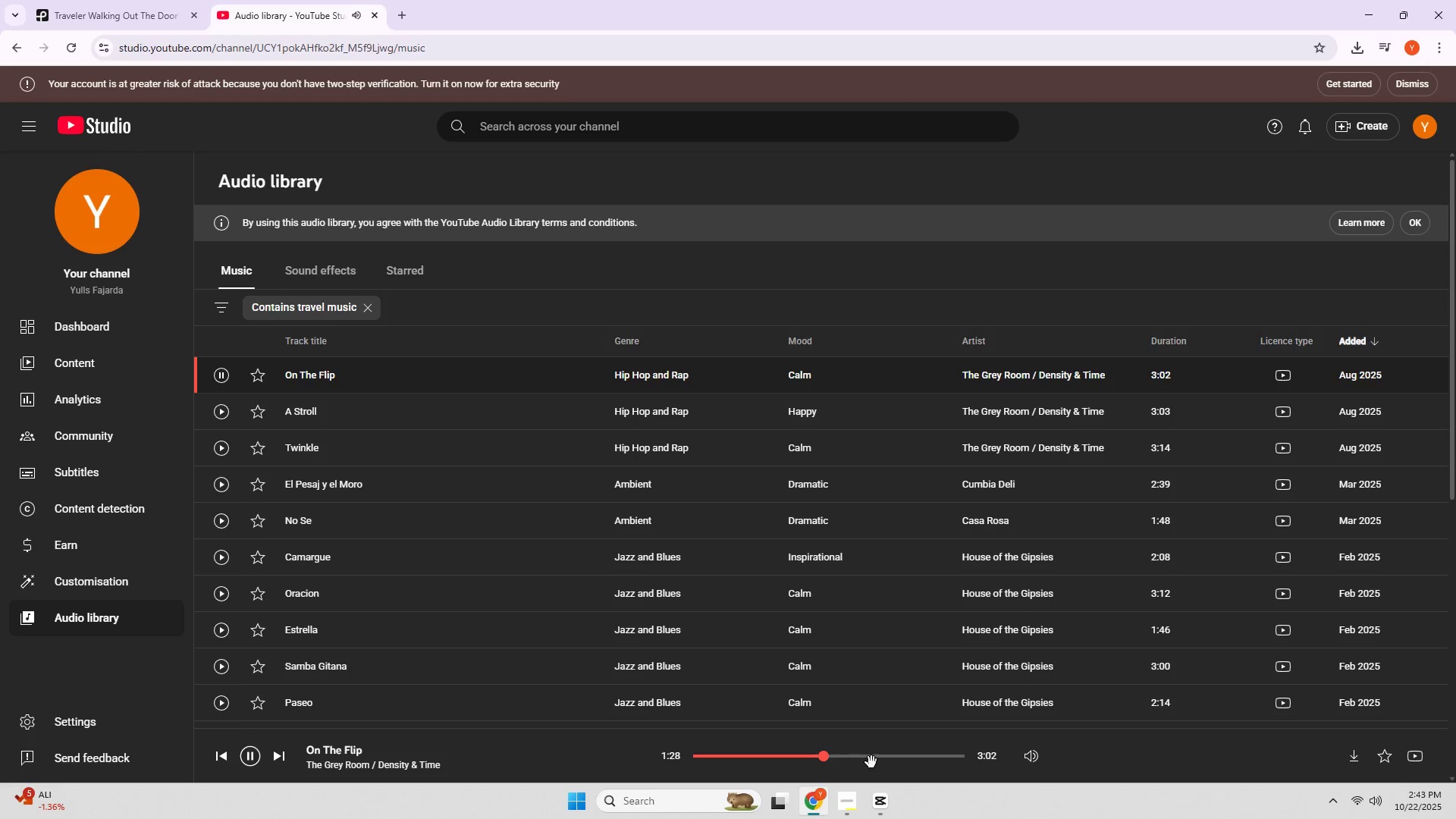 
left_click([890, 764])
 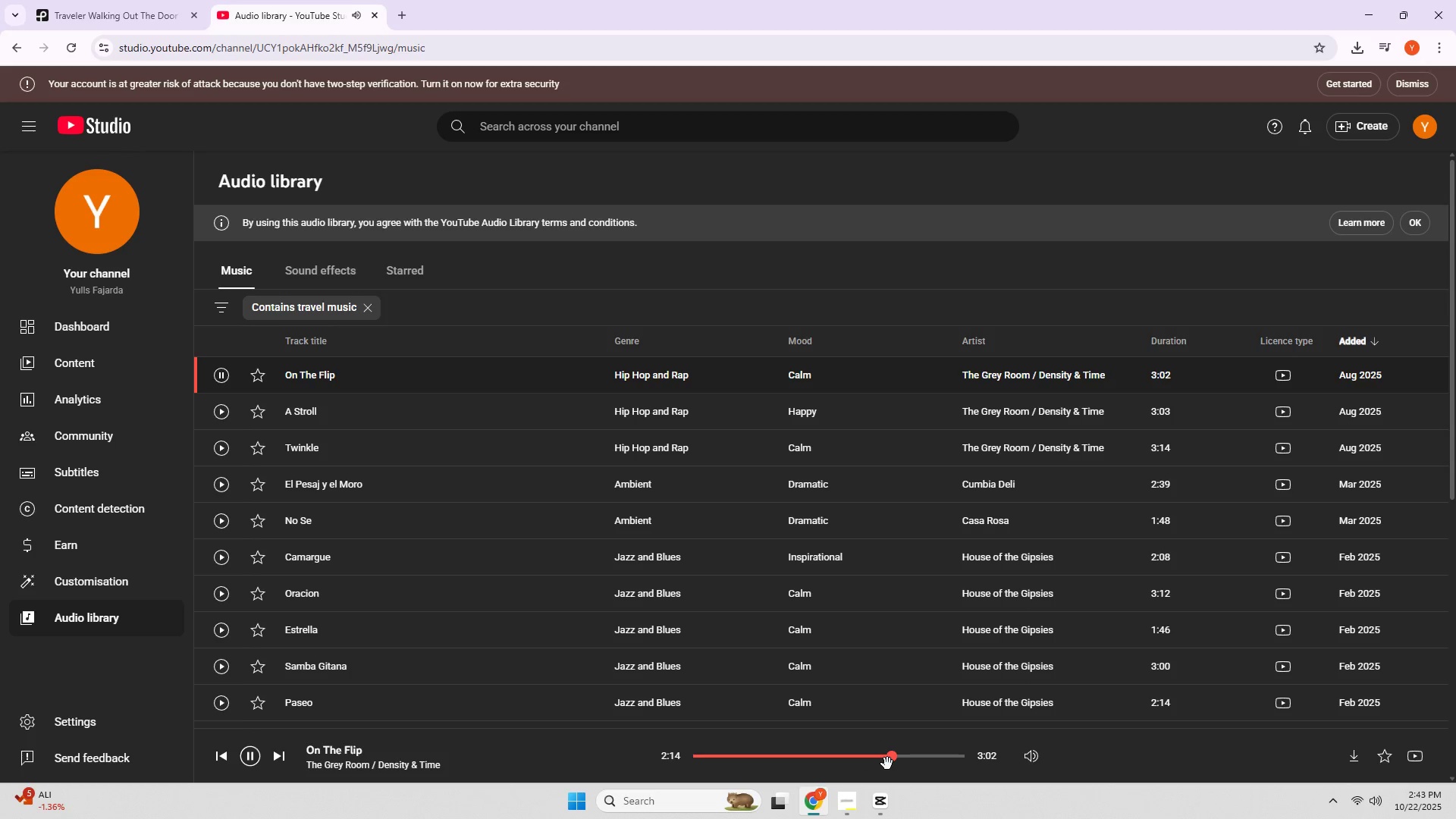 
key(Alt+AltLeft)
 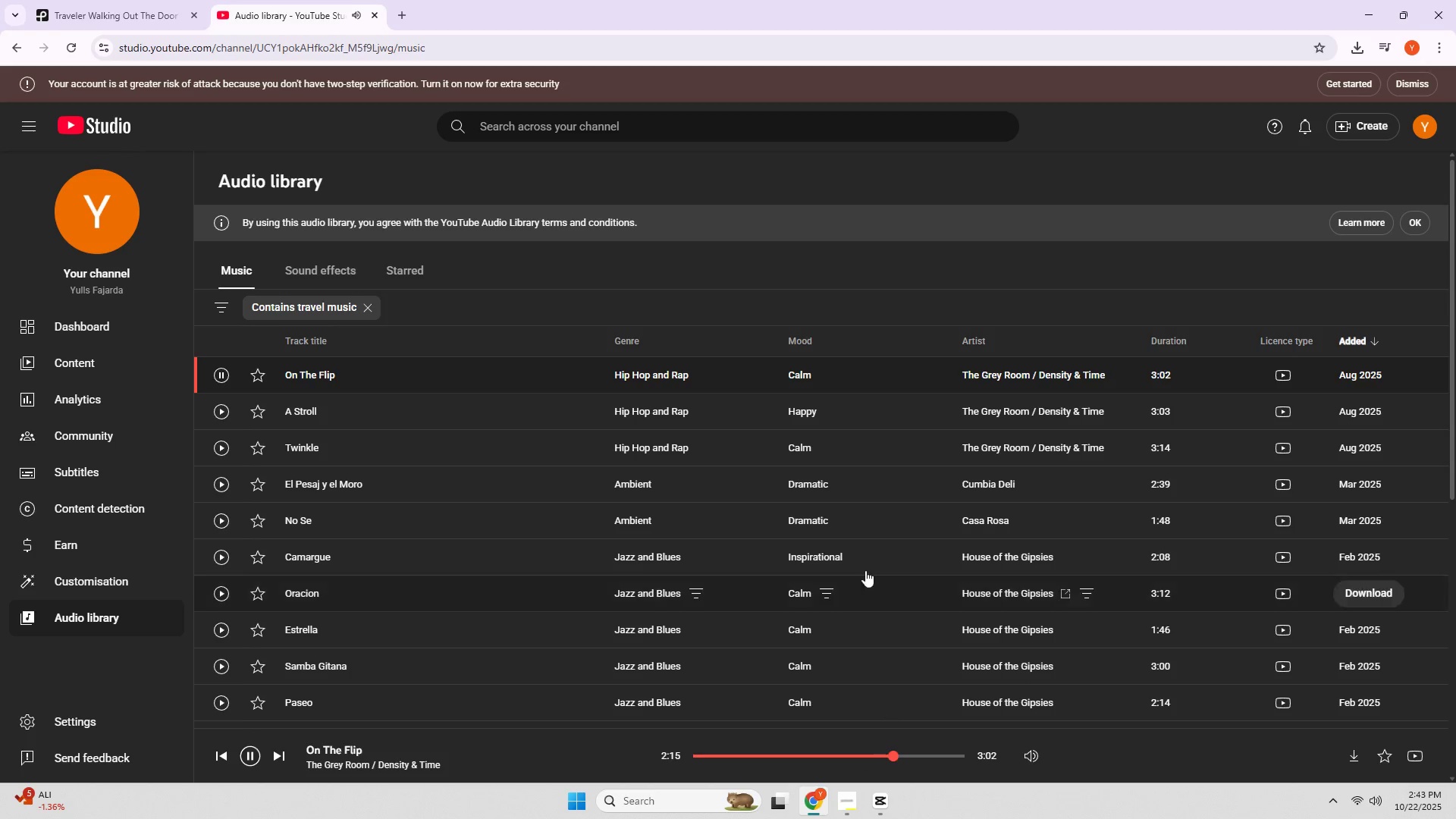 
key(Alt+Tab)